 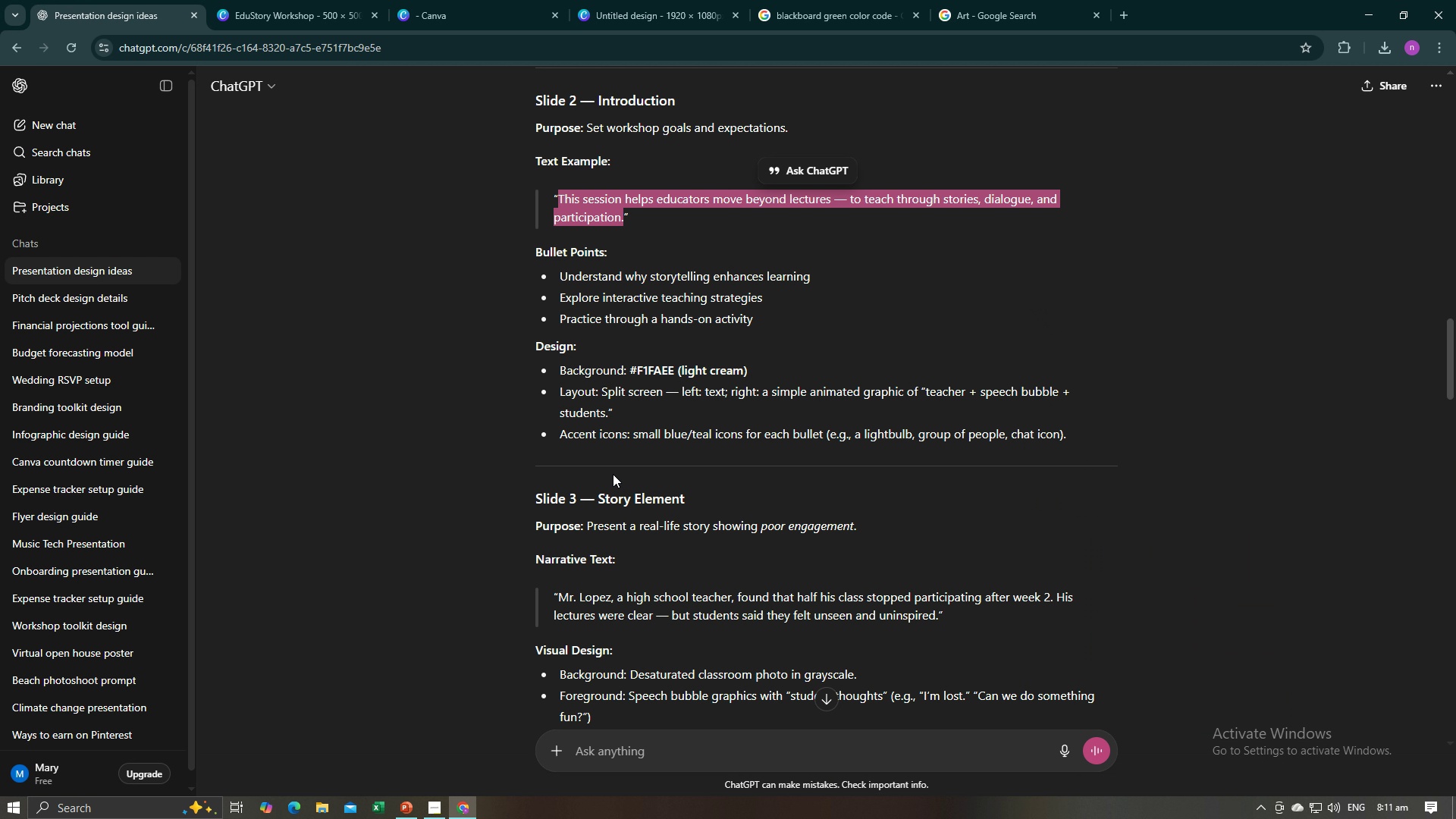 
left_click_drag(start_coordinate=[757, 321], to_coordinate=[562, 283])
 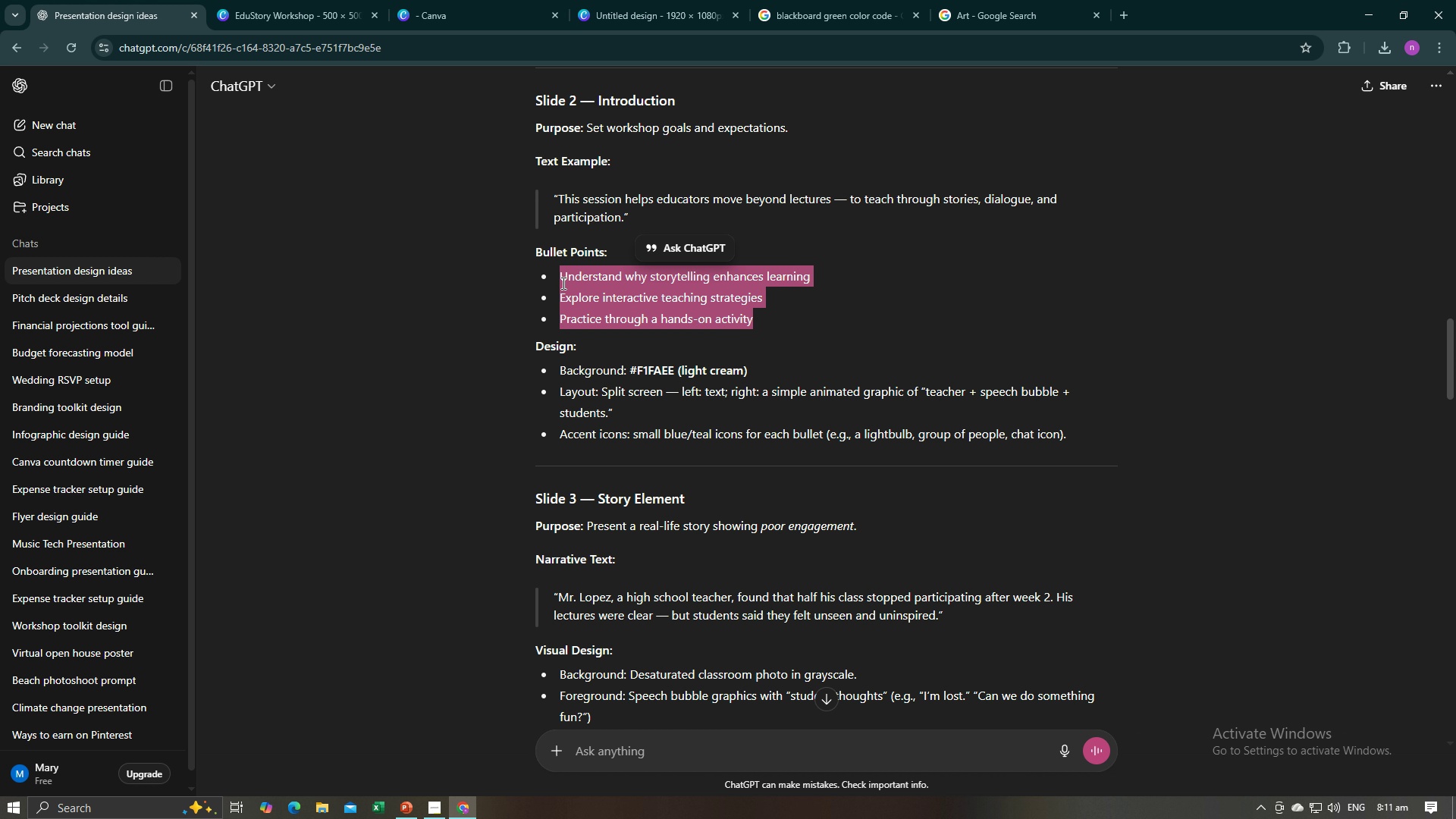 
key(Control+C)
 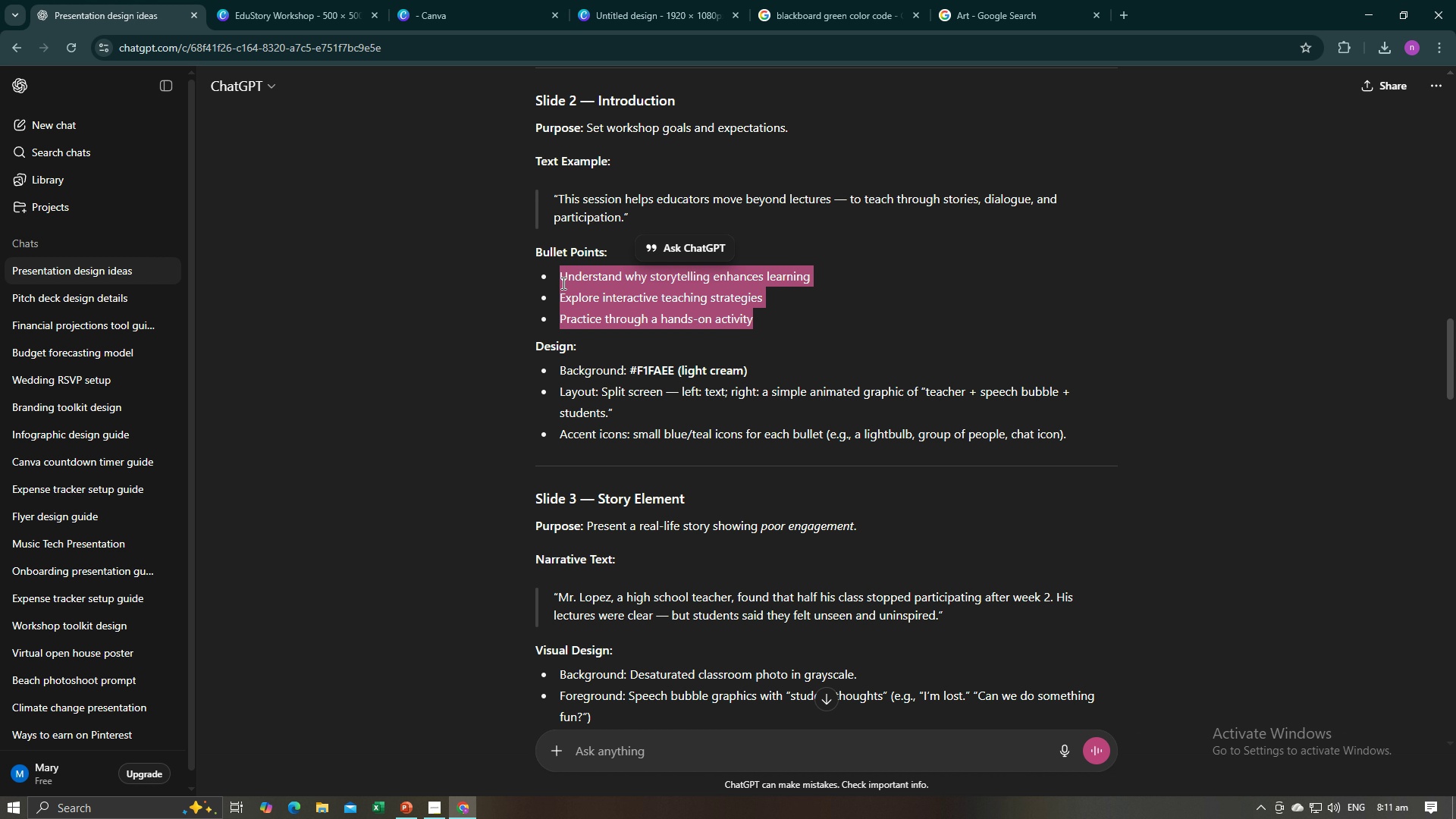 
key(Control+C)
 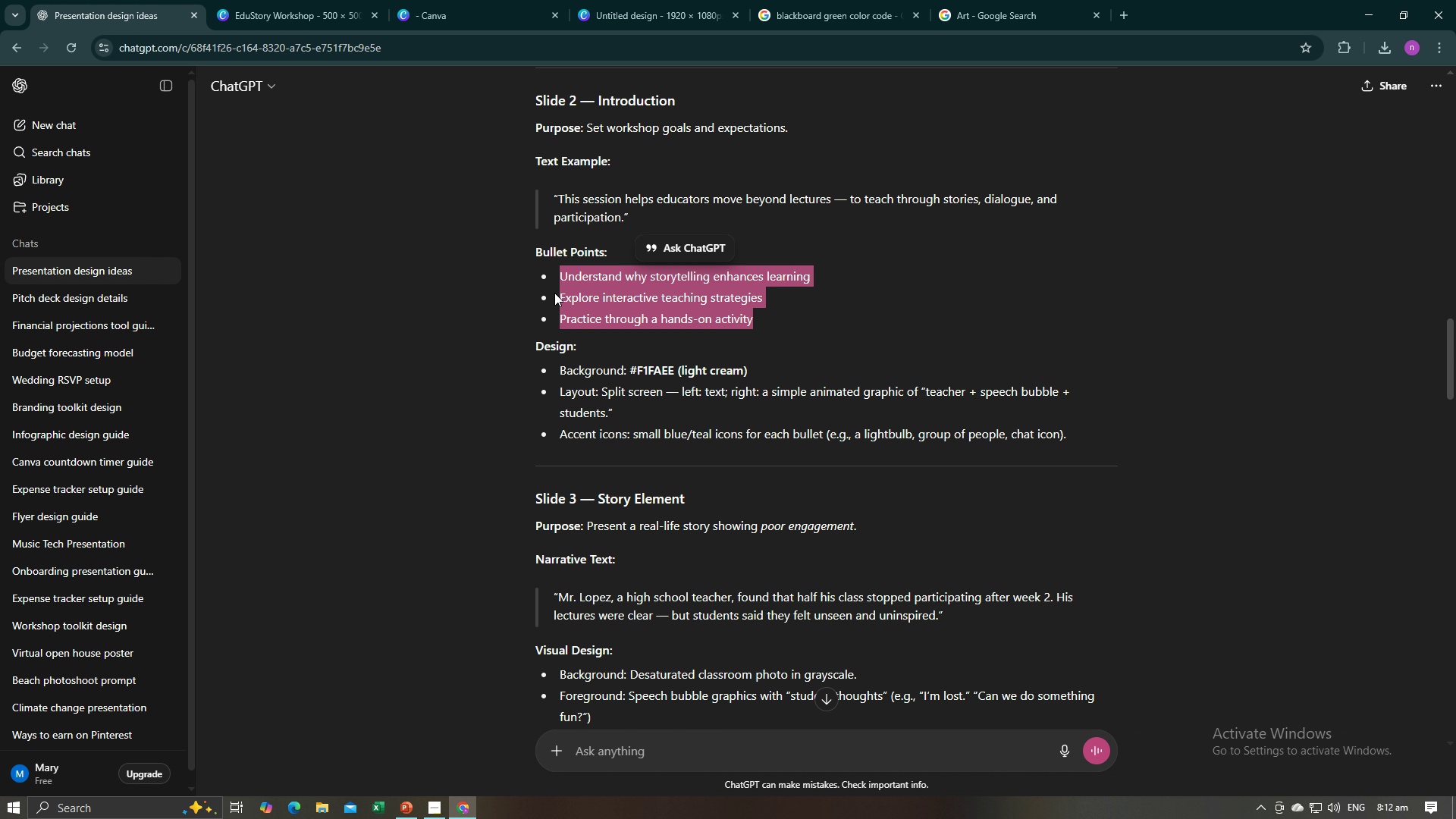 
key(Alt+AltLeft)
 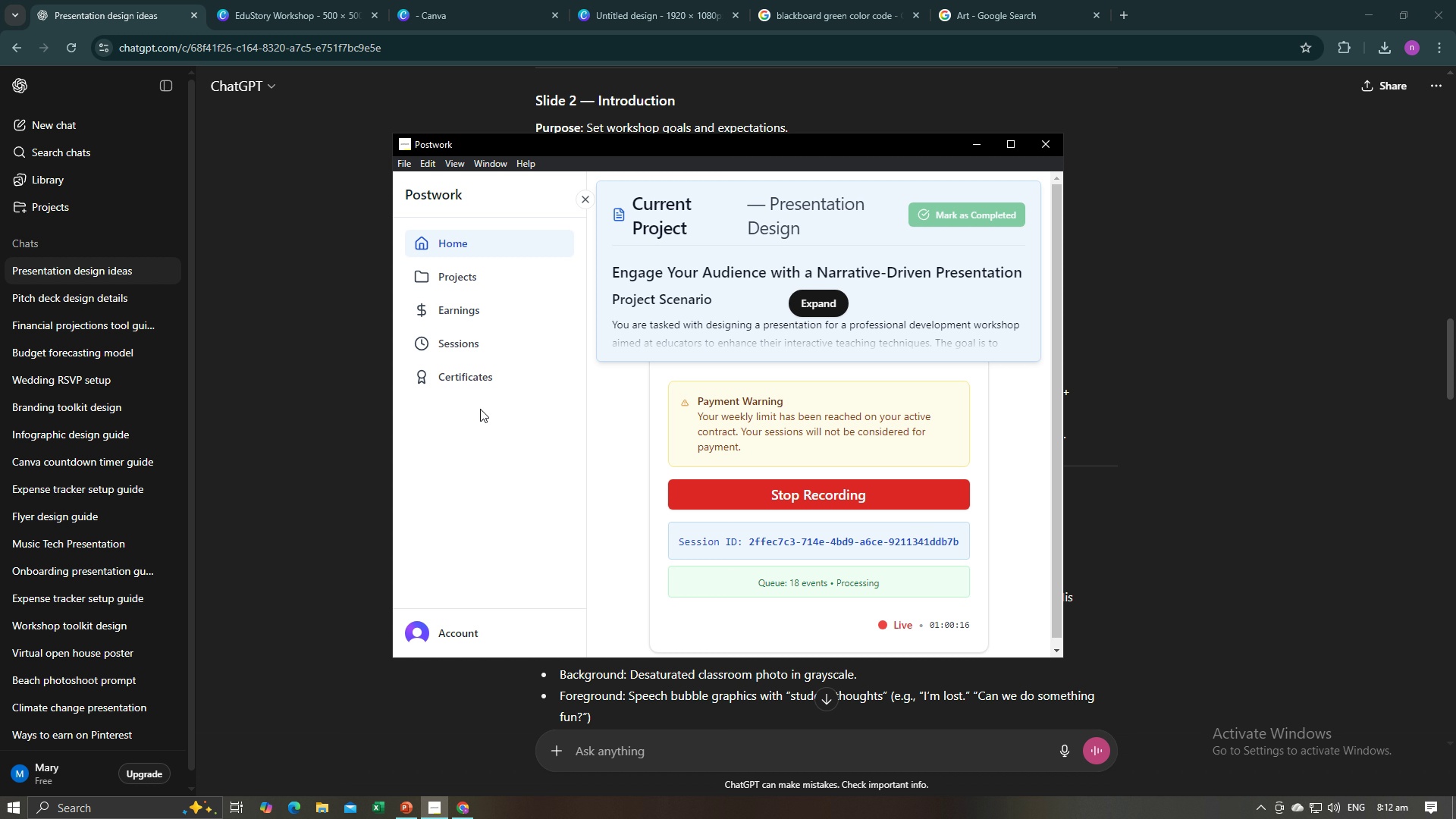 
key(Alt+Tab)